 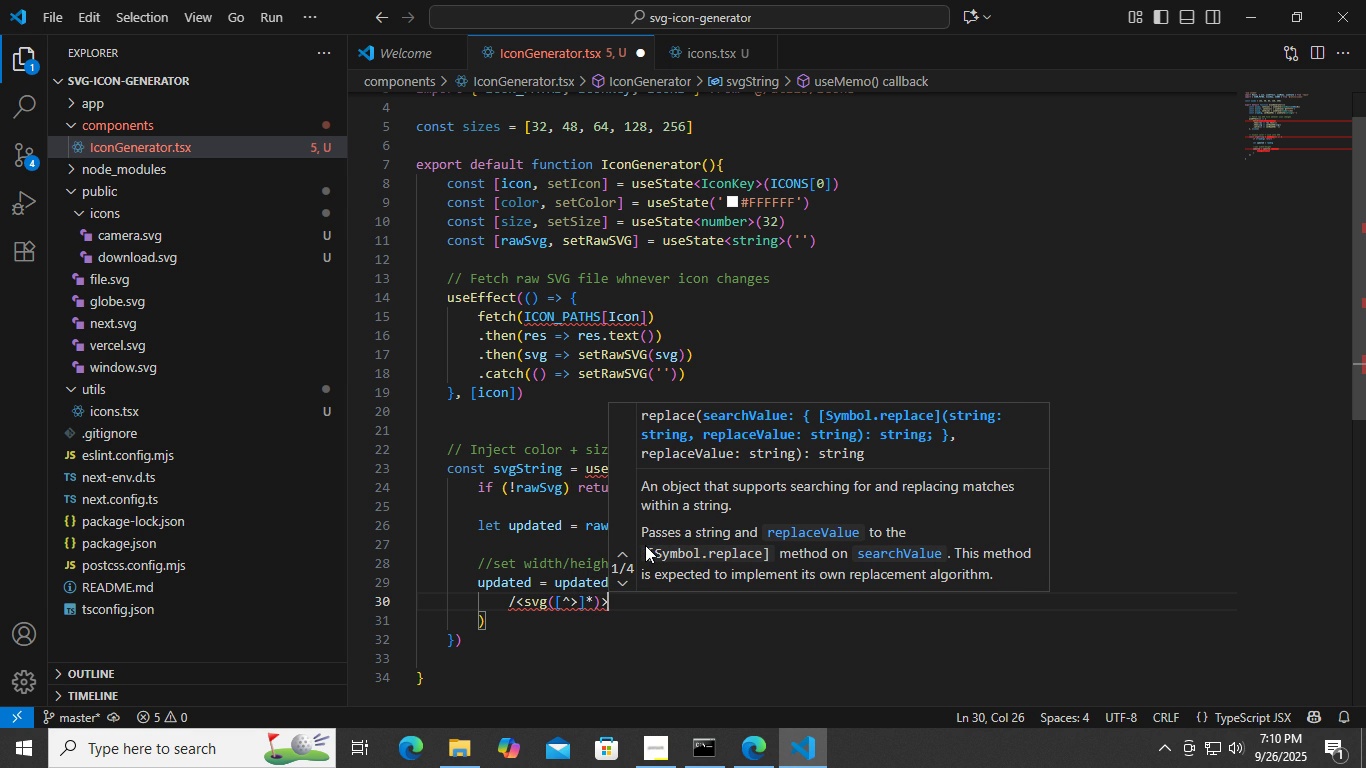 
key(Slash)
 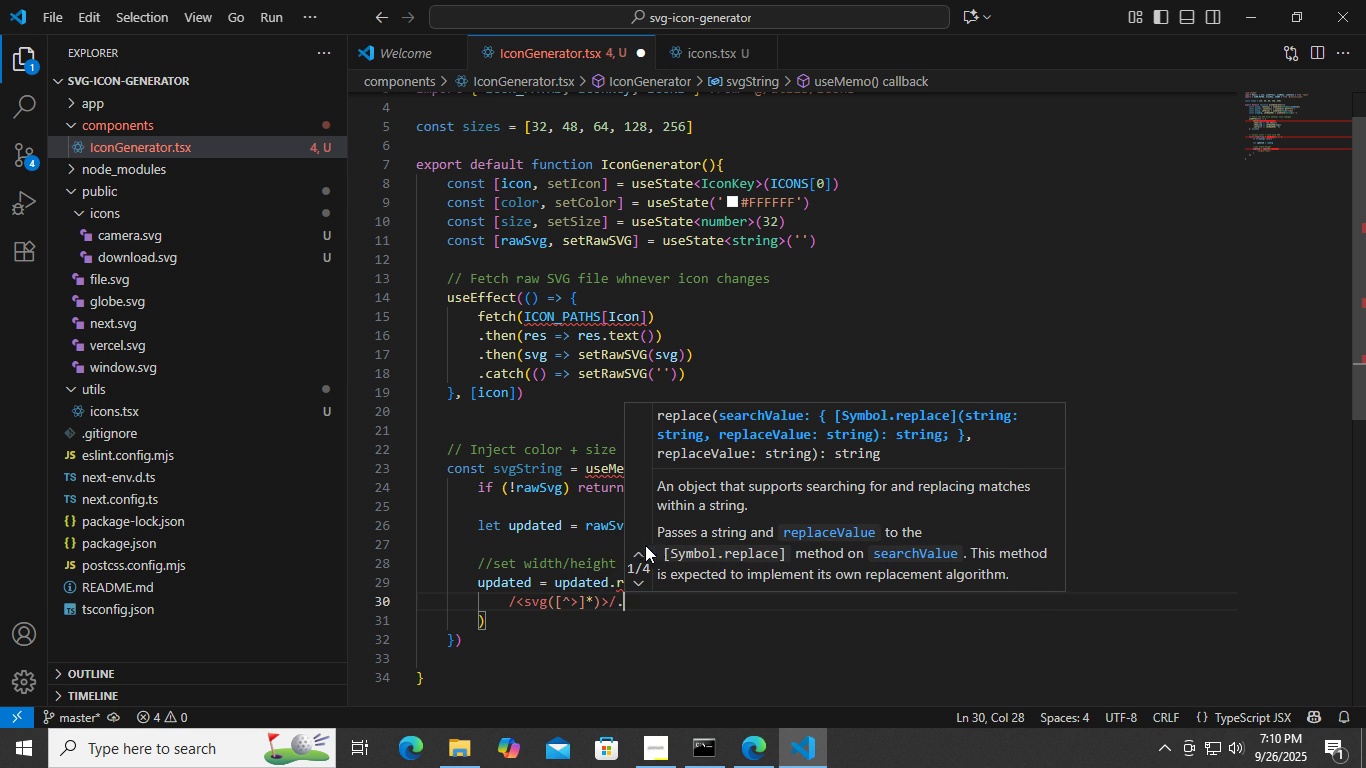 
key(Period)
 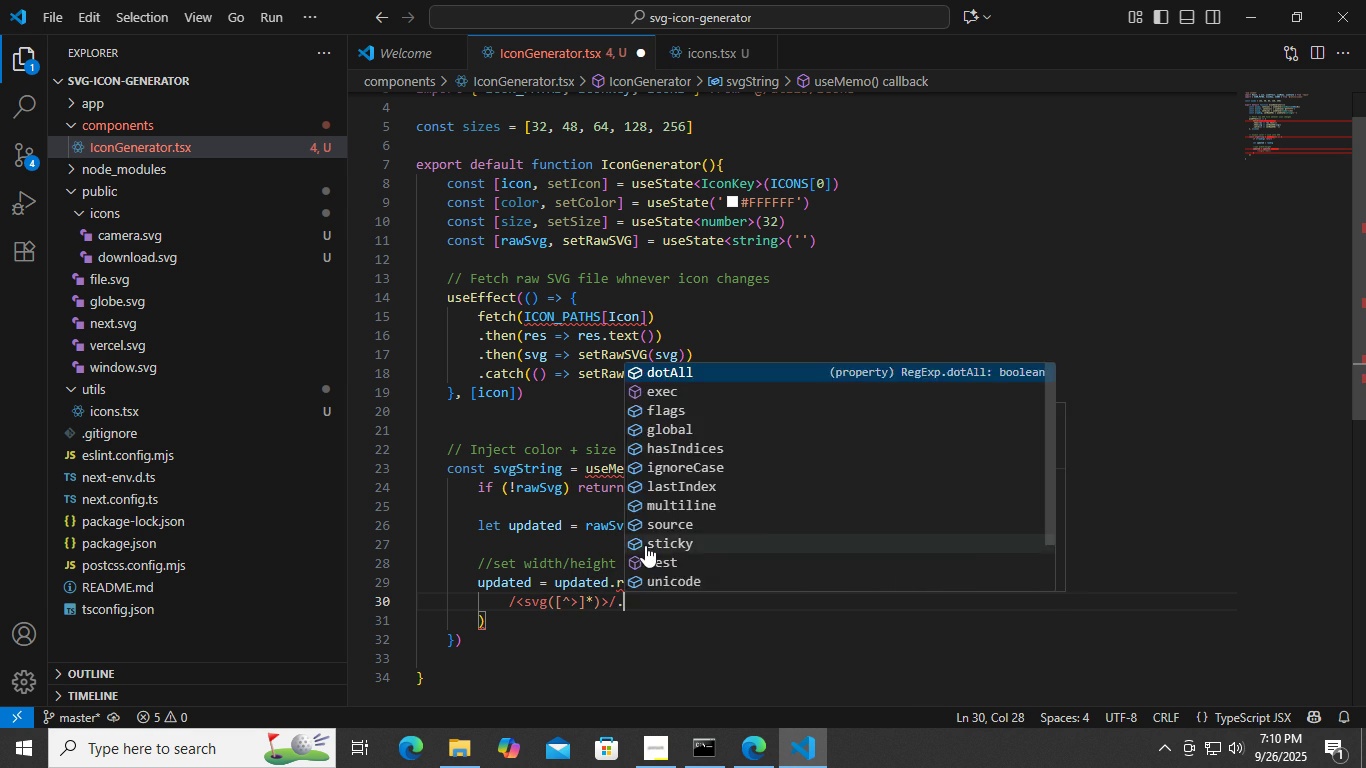 
key(Backspace)
 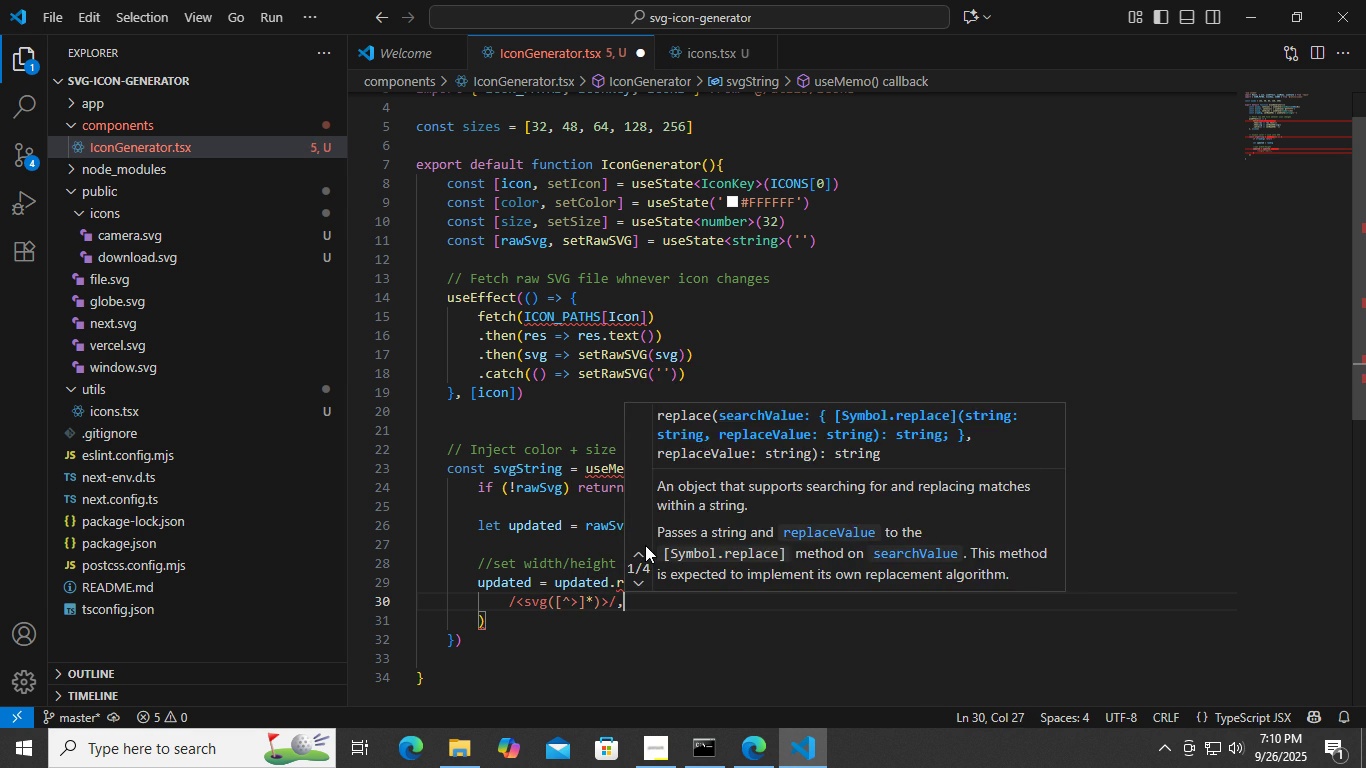 
key(Comma)
 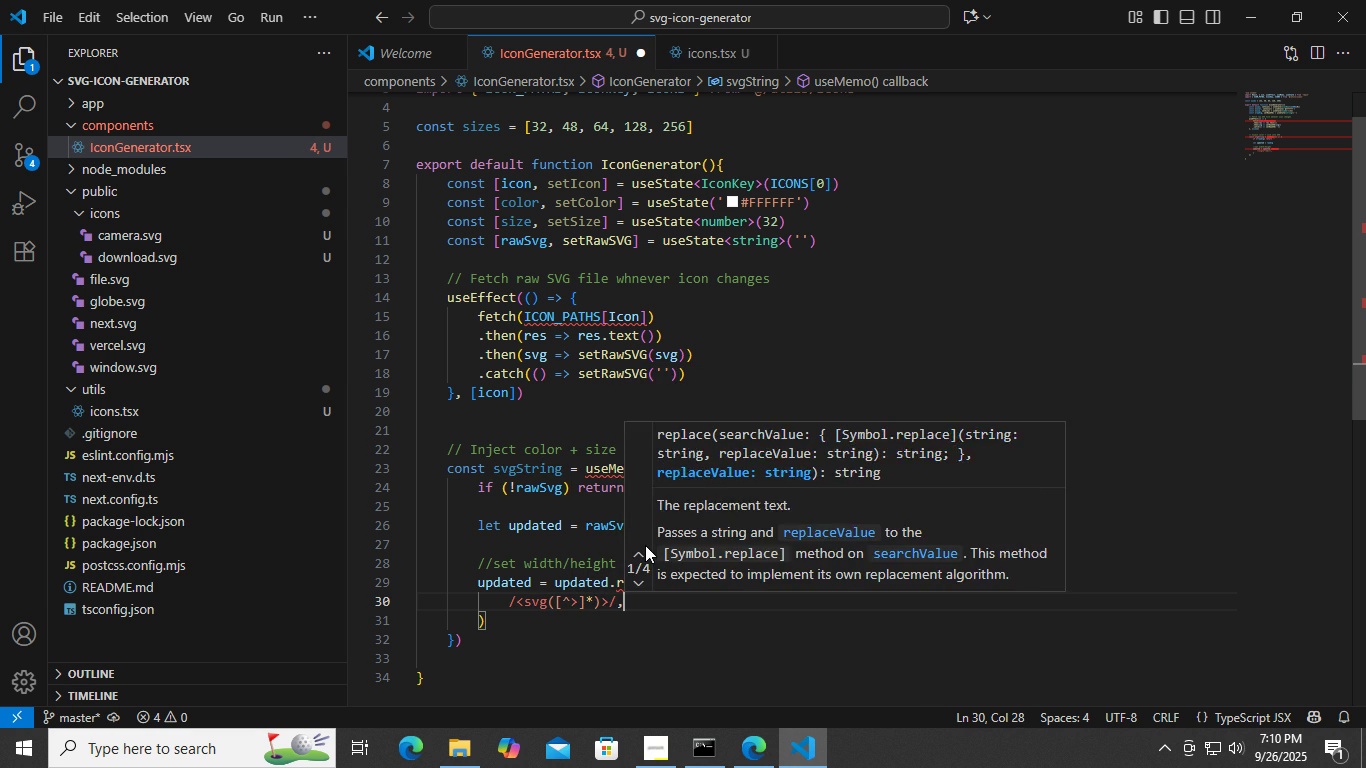 
key(Enter)
 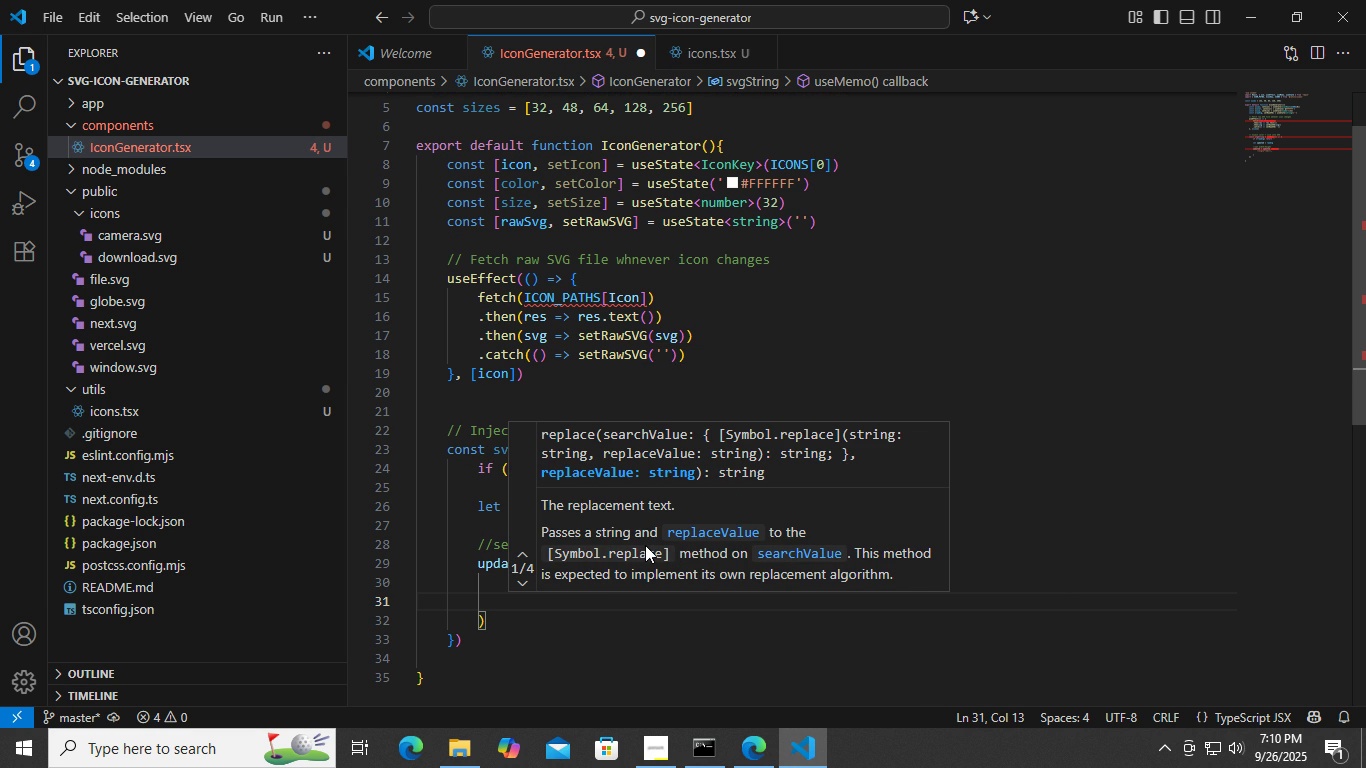 
type(`<svg)